 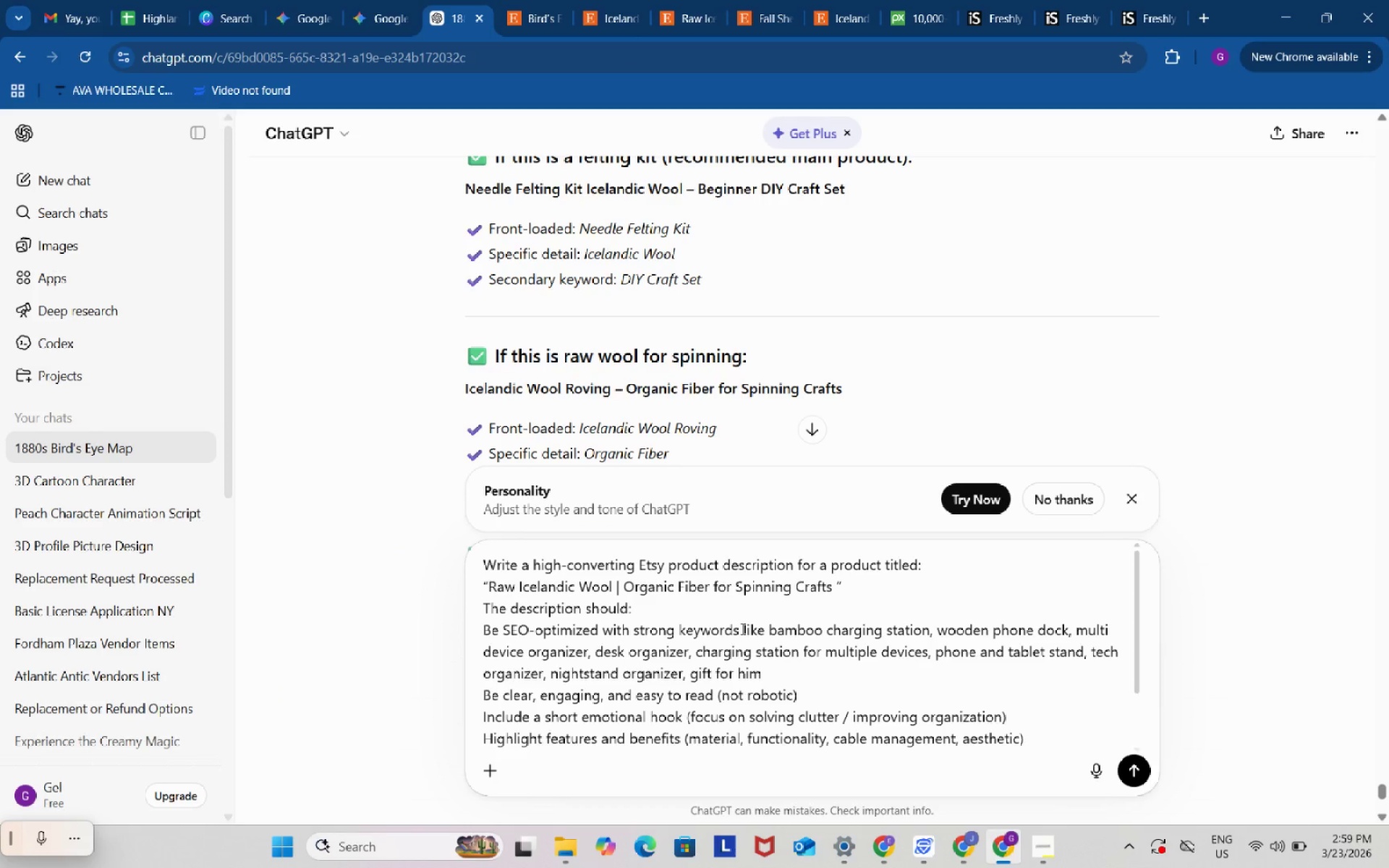 
left_click_drag(start_coordinate=[679, 628], to_coordinate=[768, 664])
 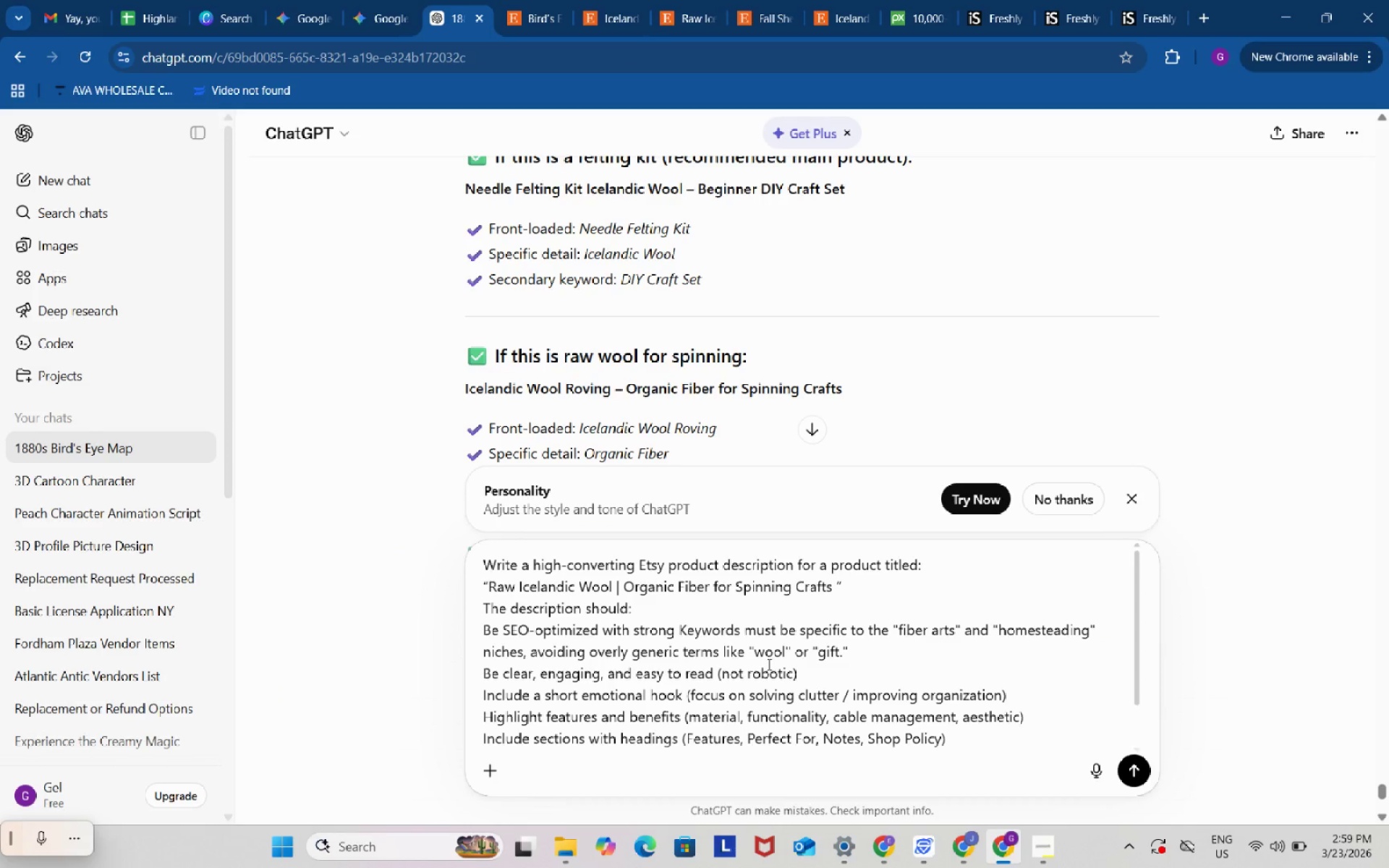 
key(Control+ControlLeft)
 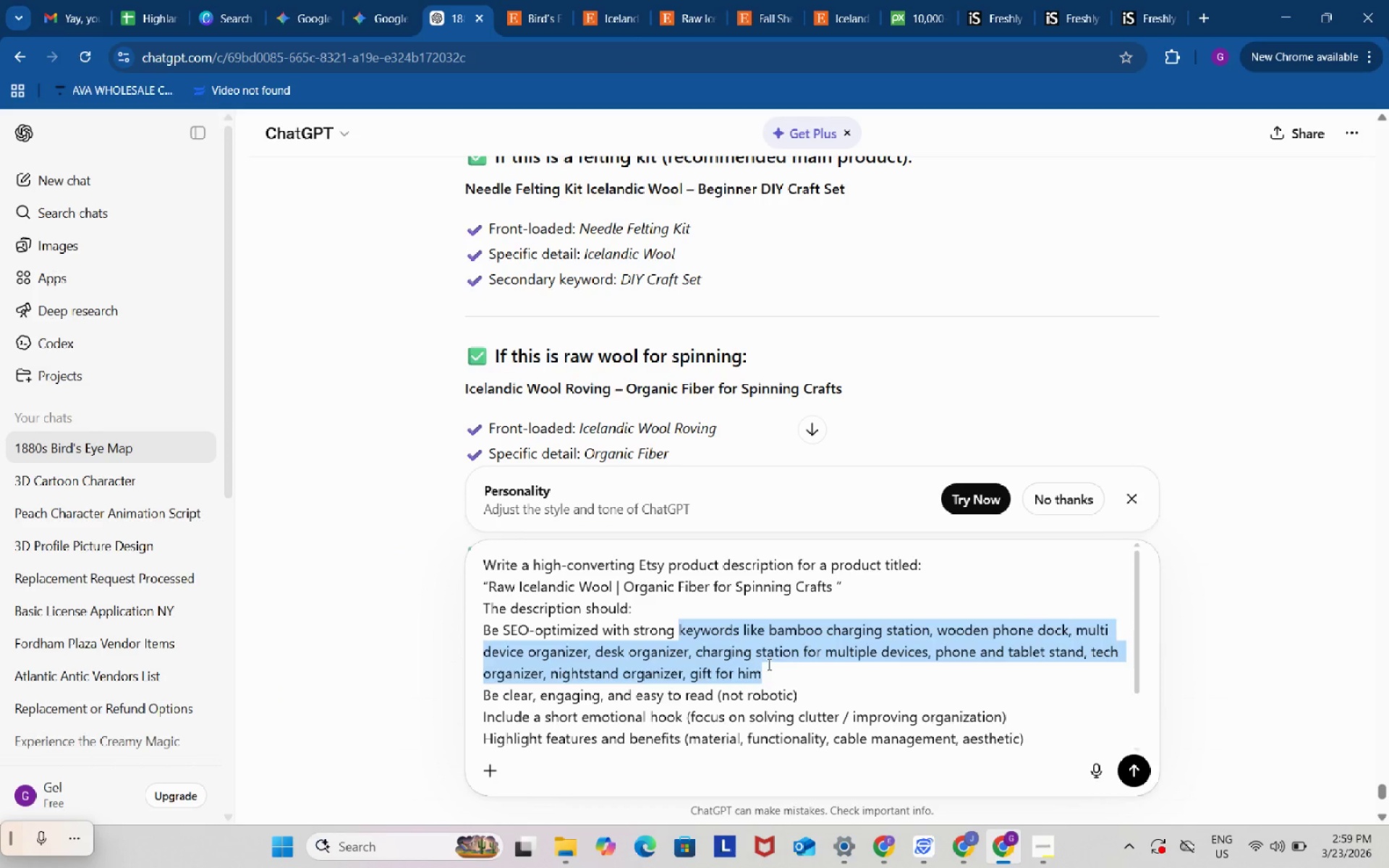 
key(Control+V)
 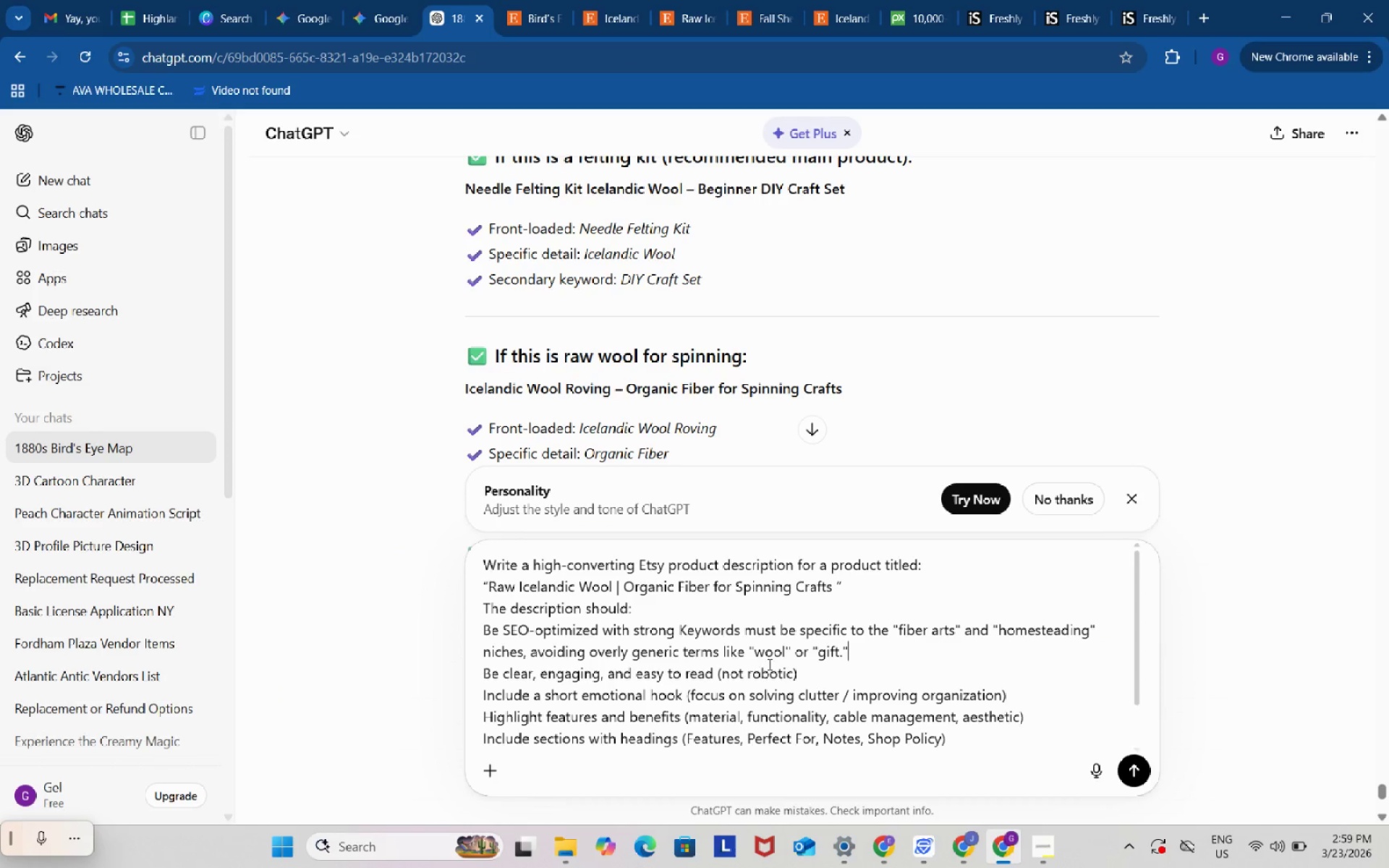 
scroll: coordinate [797, 662], scroll_direction: down, amount: 4.0
 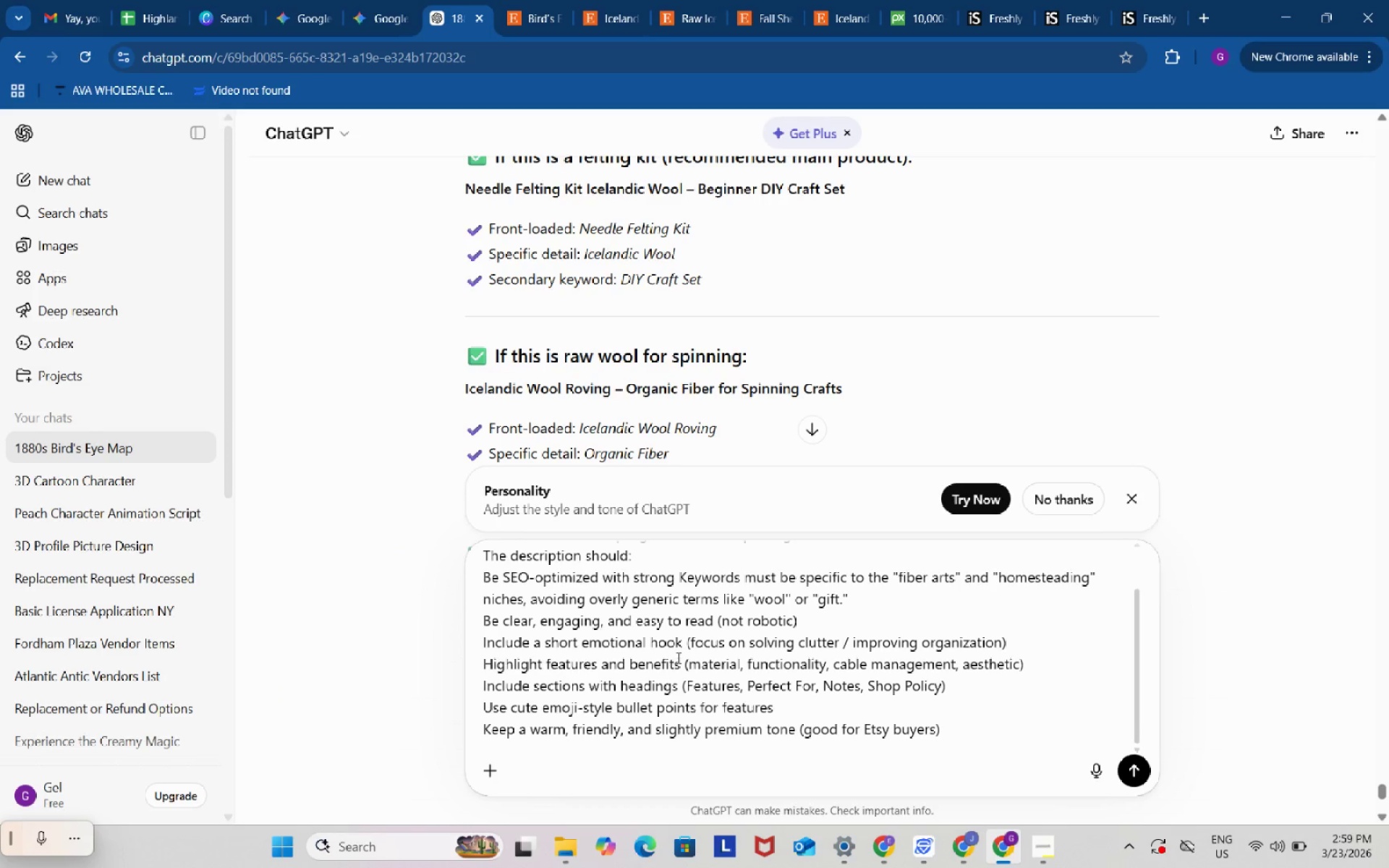 
left_click_drag(start_coordinate=[677, 658], to_coordinate=[1053, 672])
 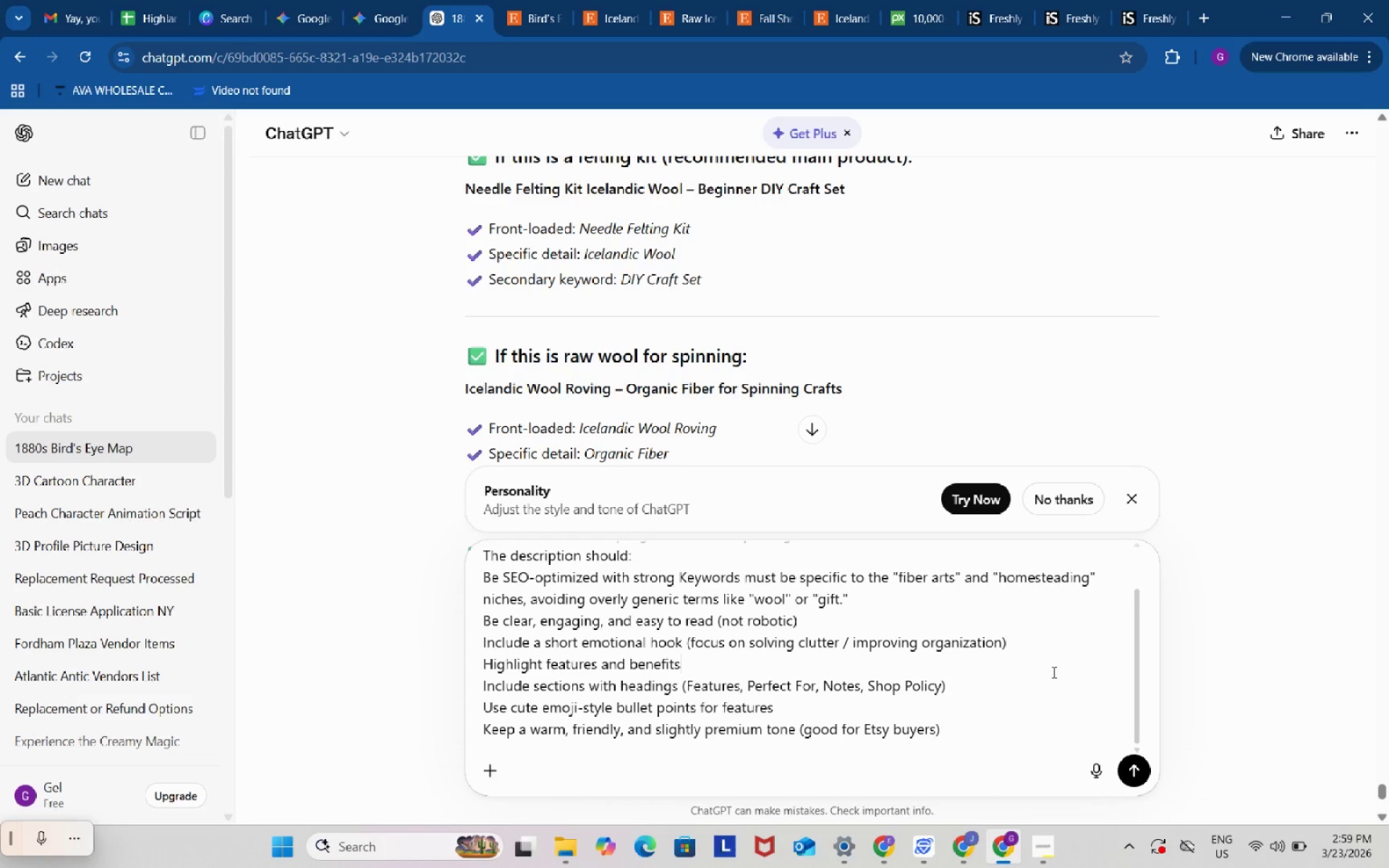 
key(Backspace)
 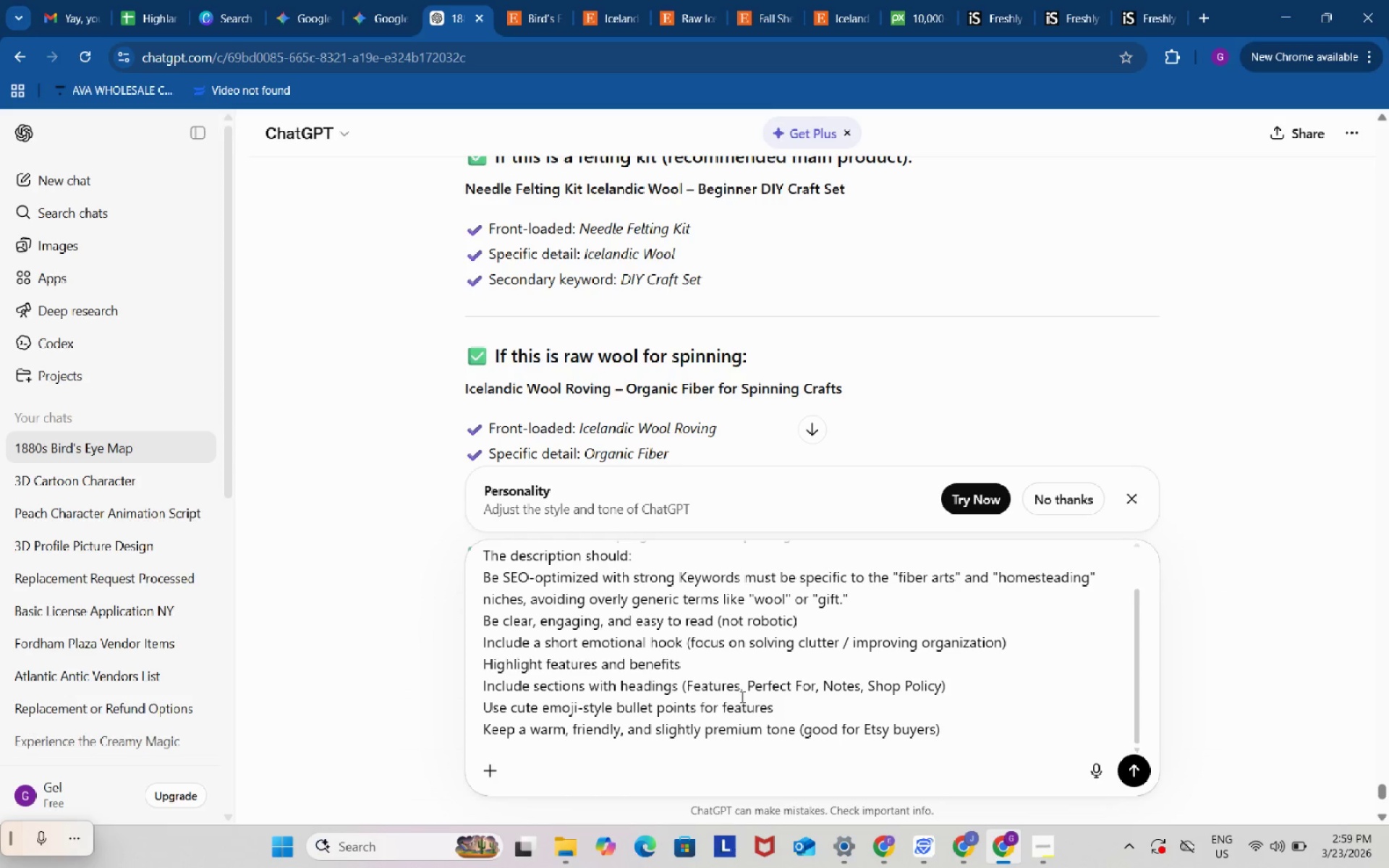 
left_click([737, 696])
 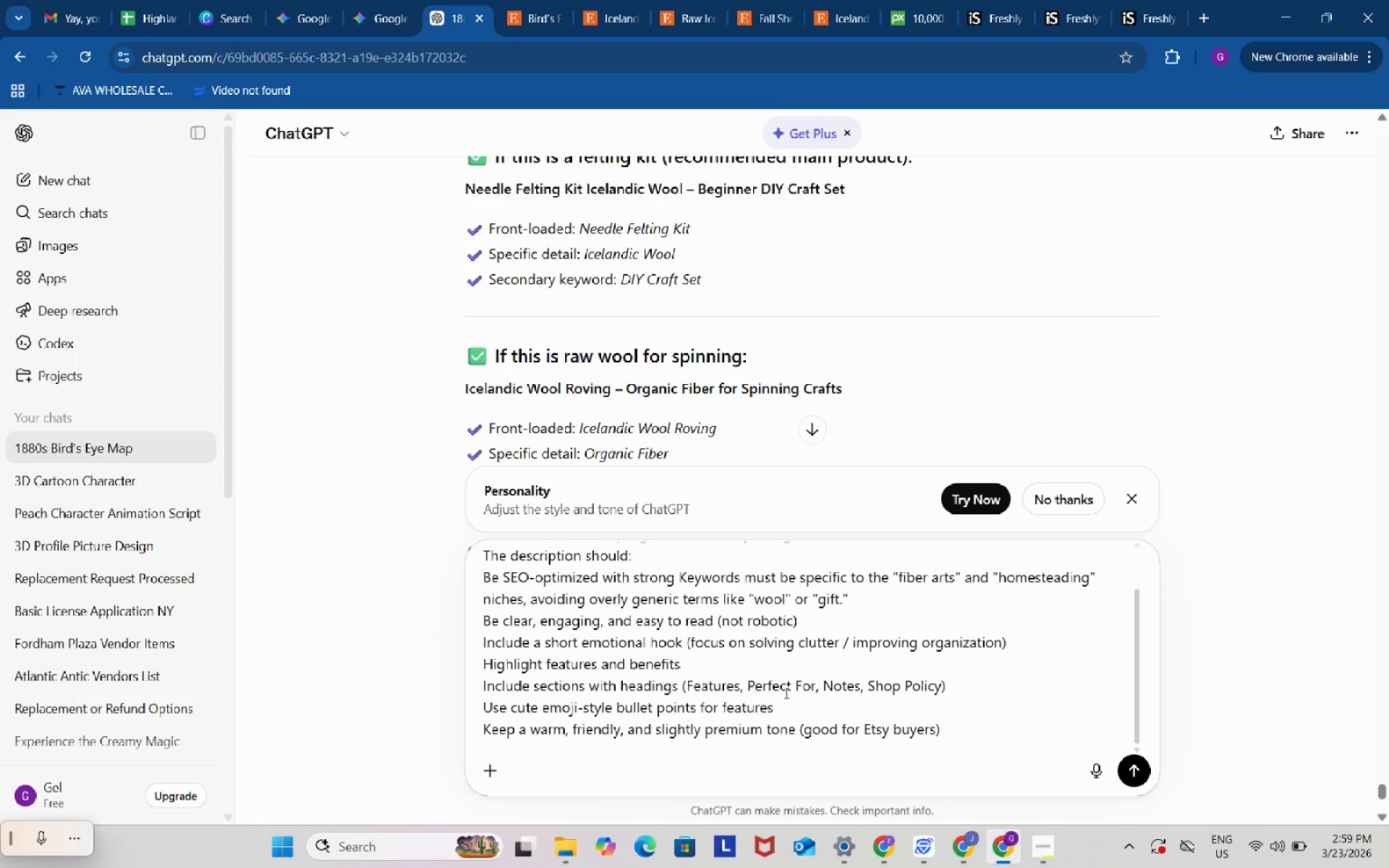 
scroll: coordinate [807, 686], scroll_direction: down, amount: 3.0
 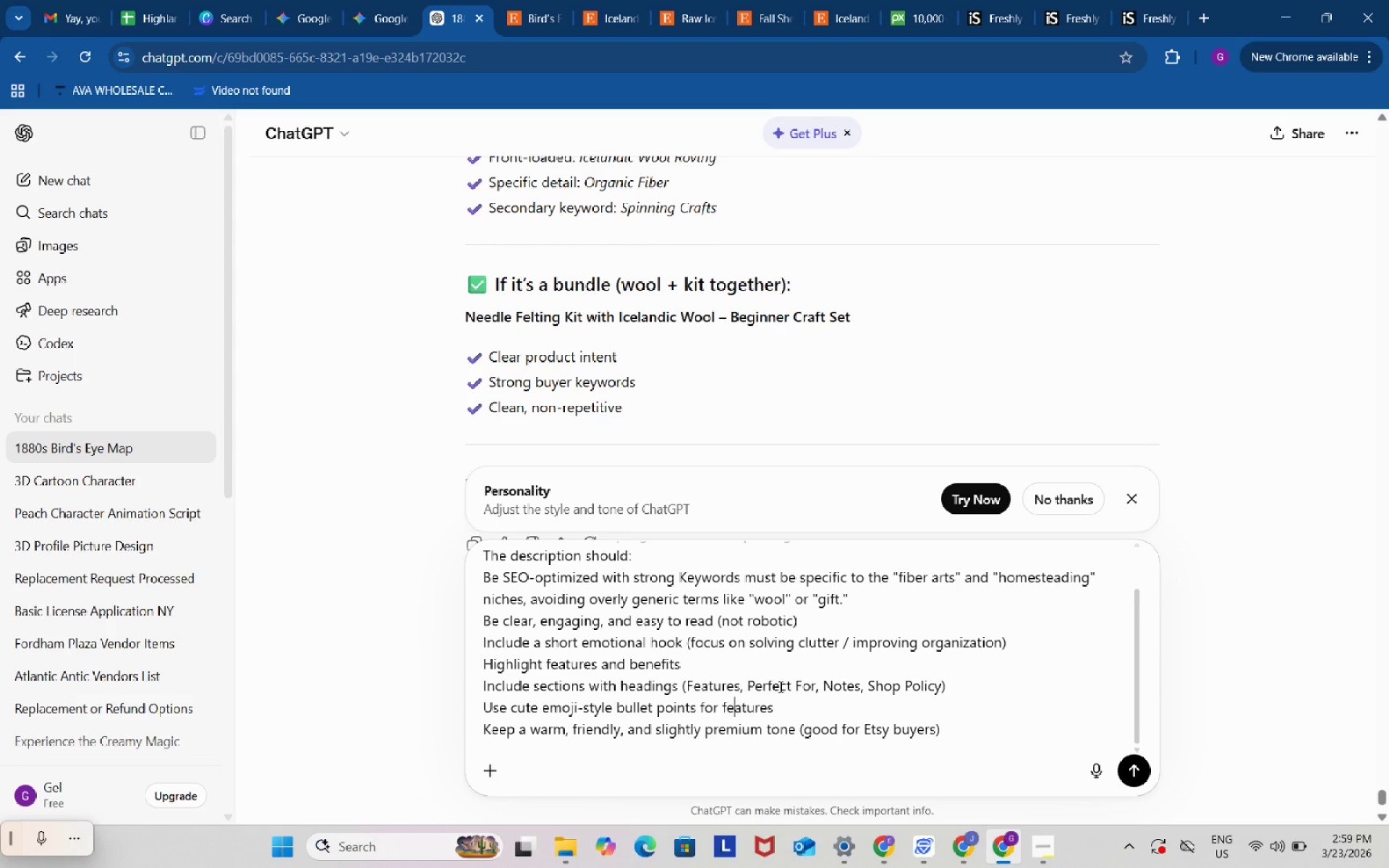 
left_click_drag(start_coordinate=[961, 684], to_coordinate=[485, 686])
 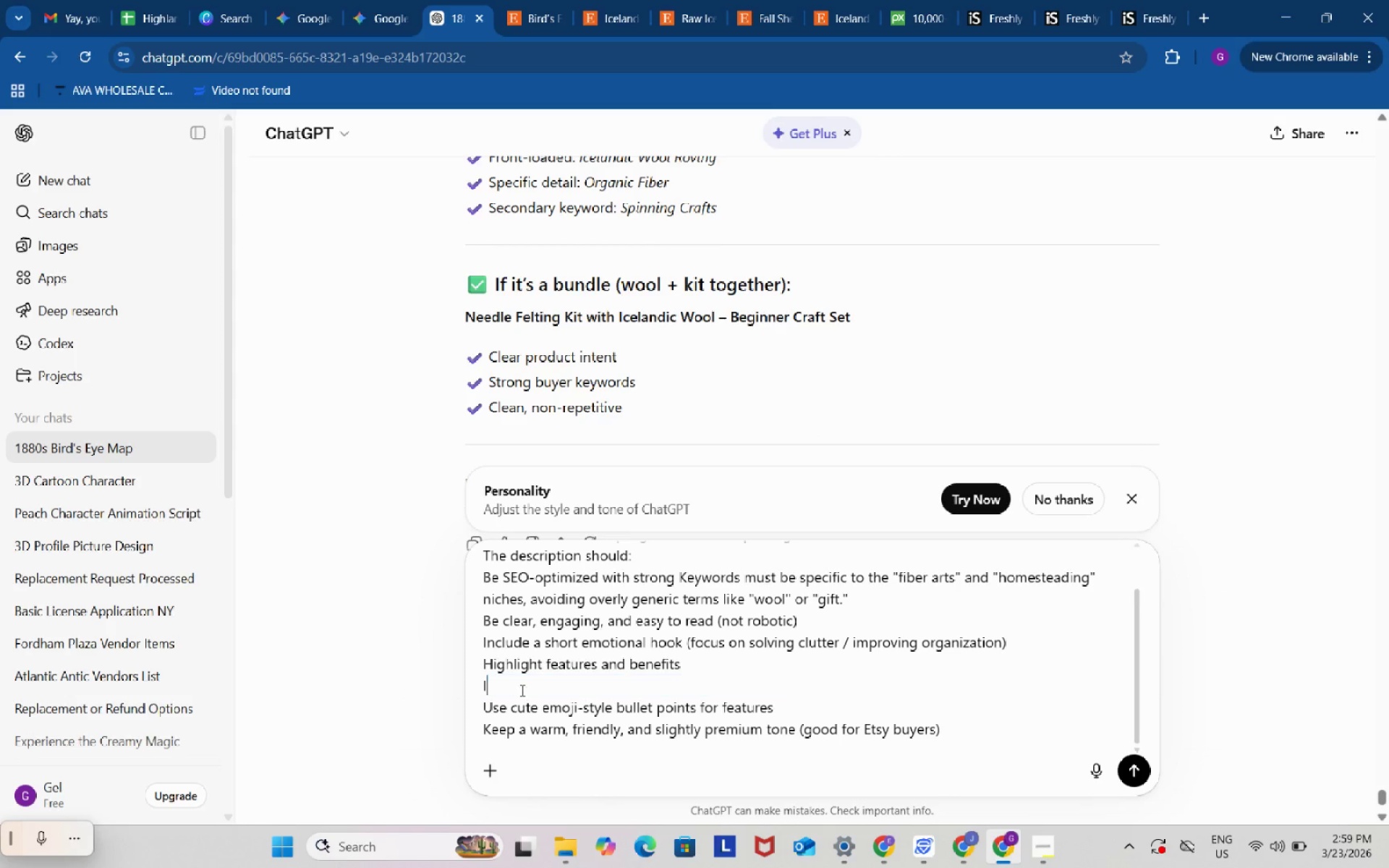 
key(Backspace)
 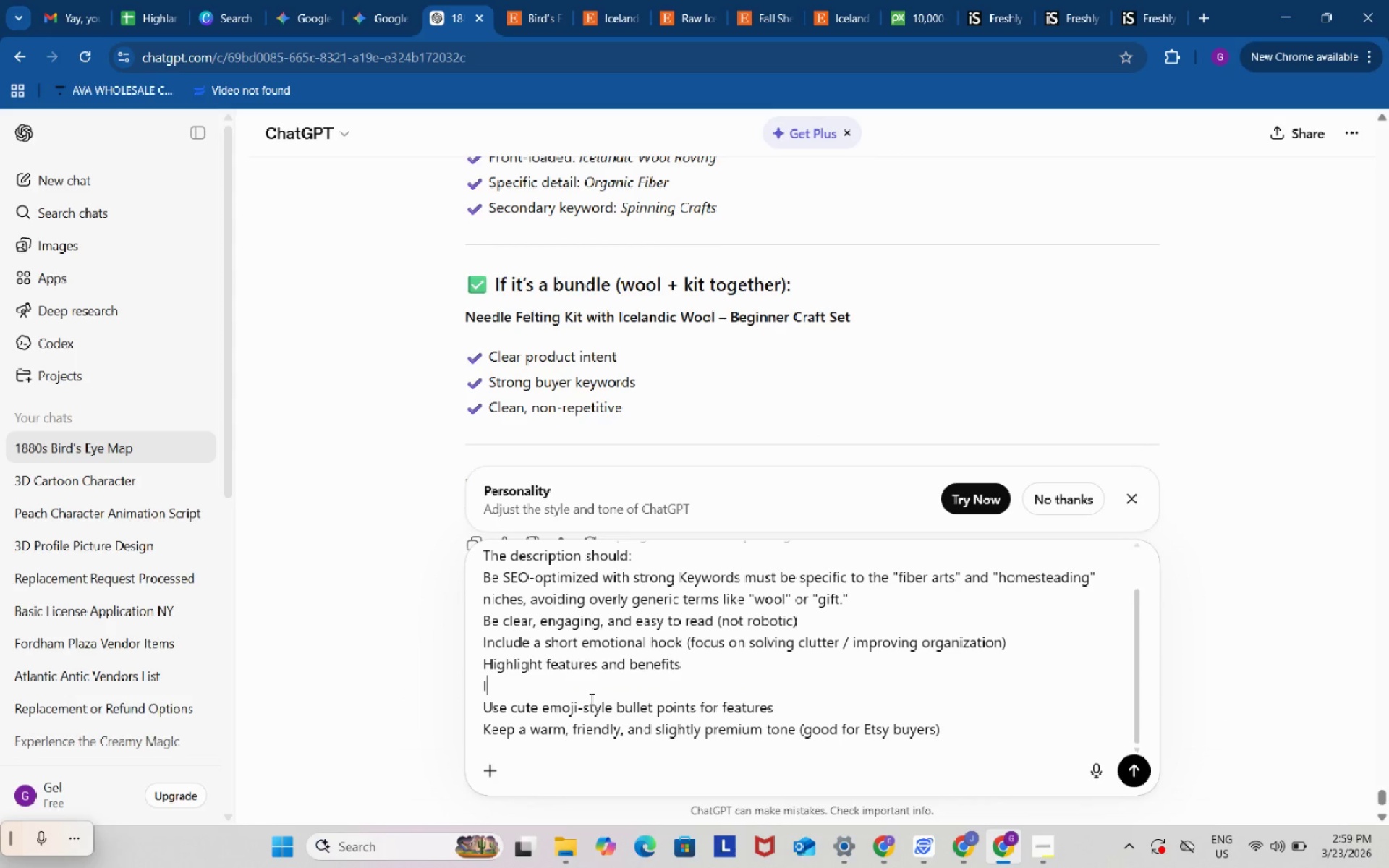 
key(Backspace)
 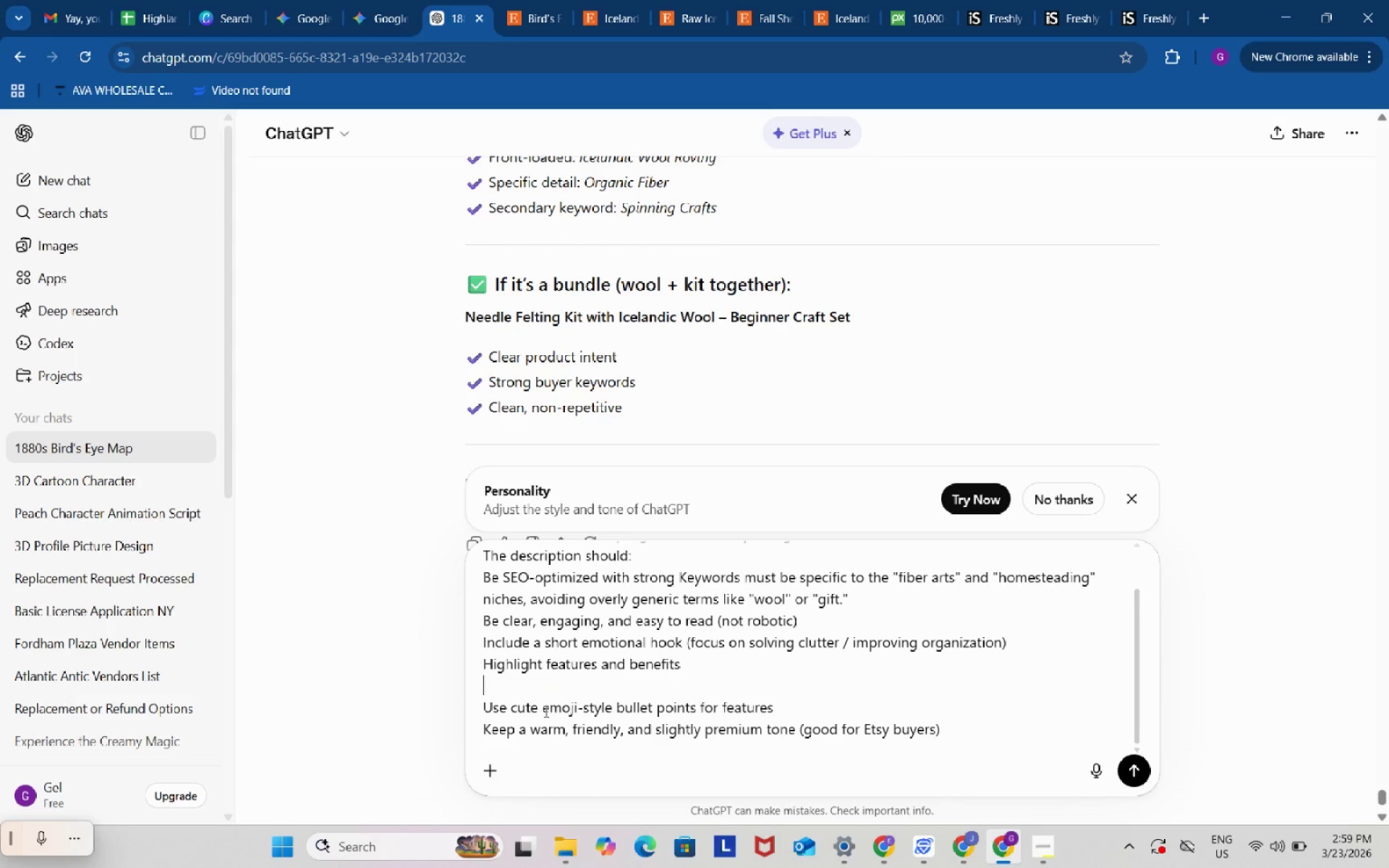 
left_click_drag(start_coordinate=[544, 711], to_coordinate=[615, 707])
 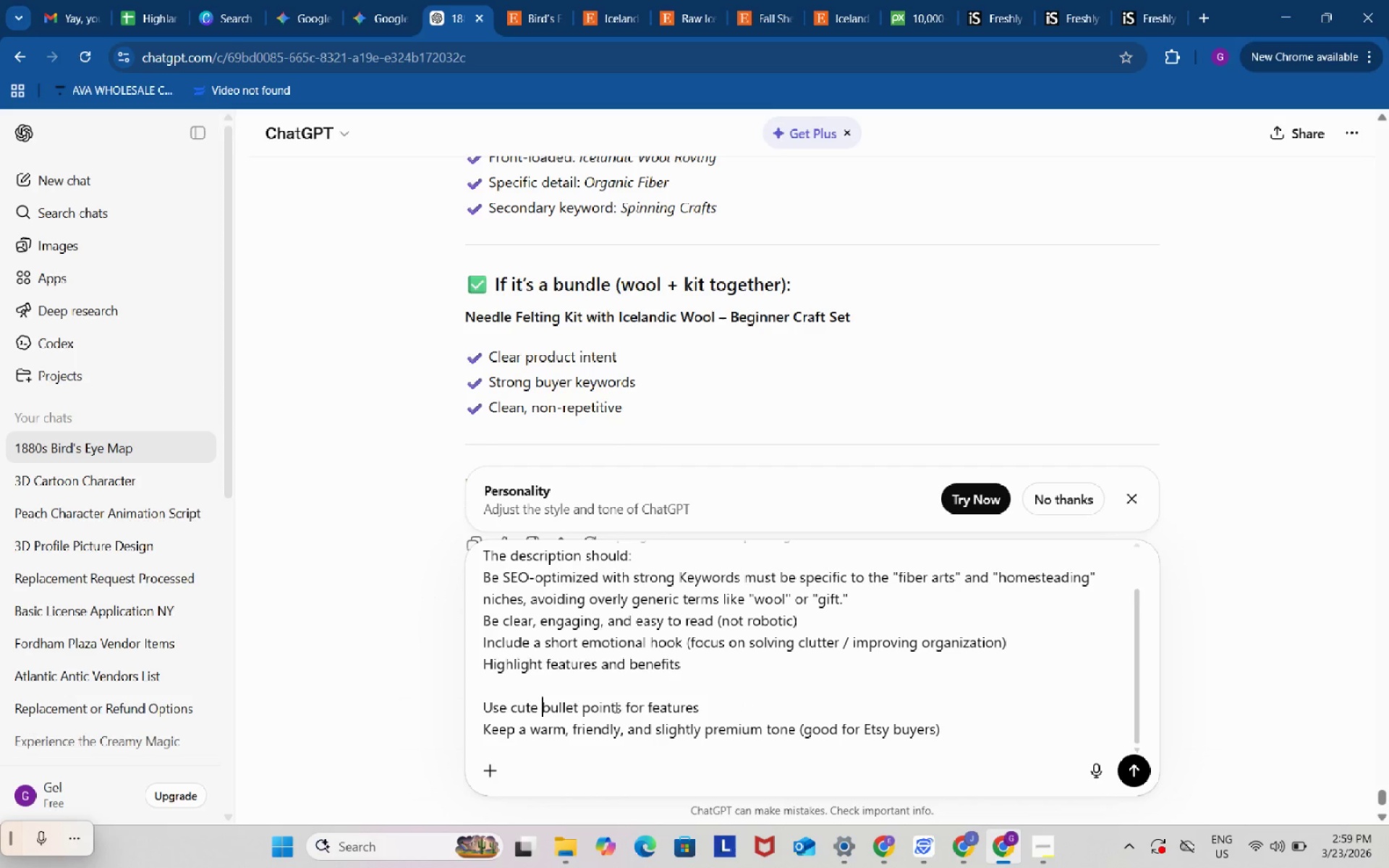 
key(Backspace)
 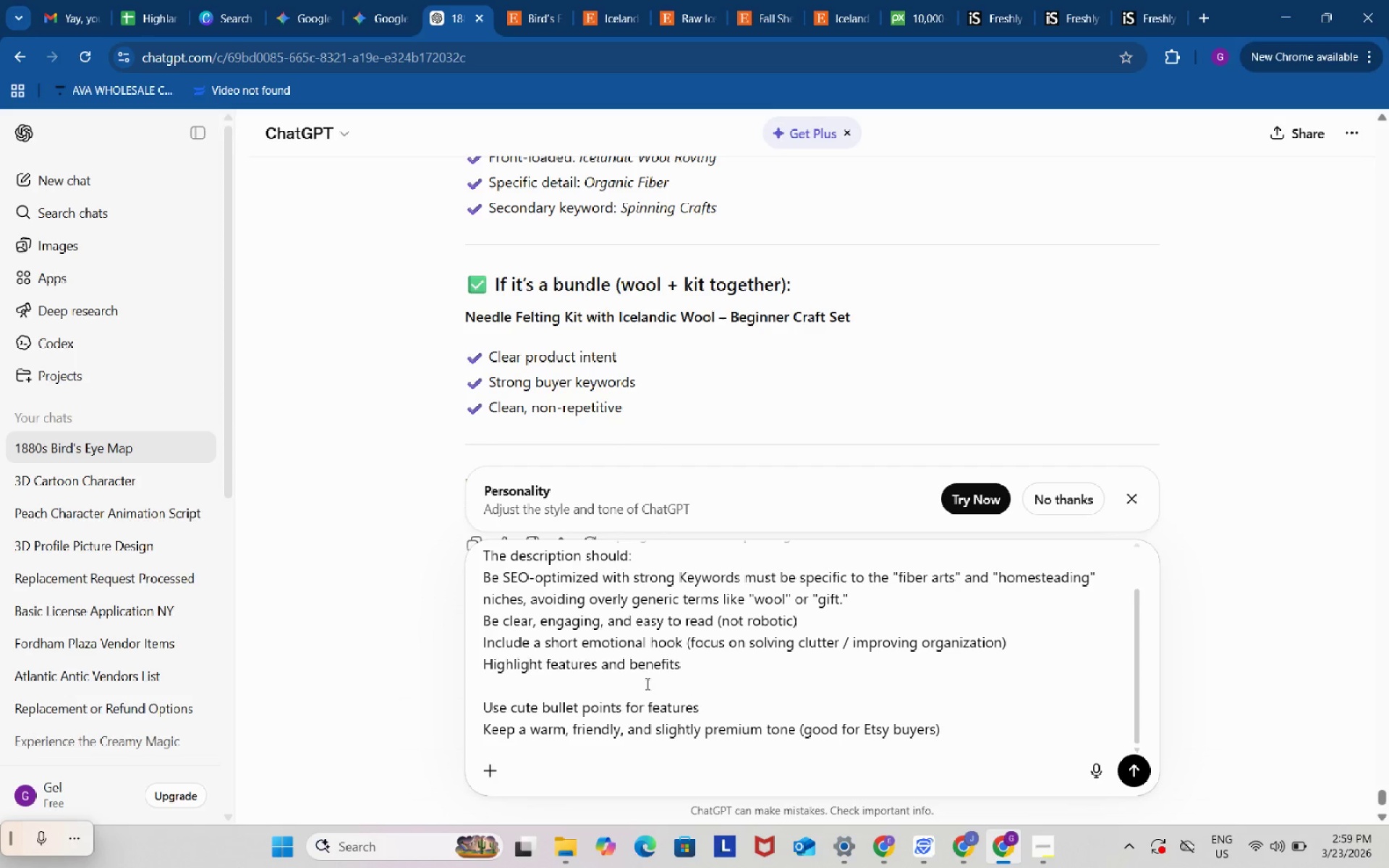 
left_click([640, 682])
 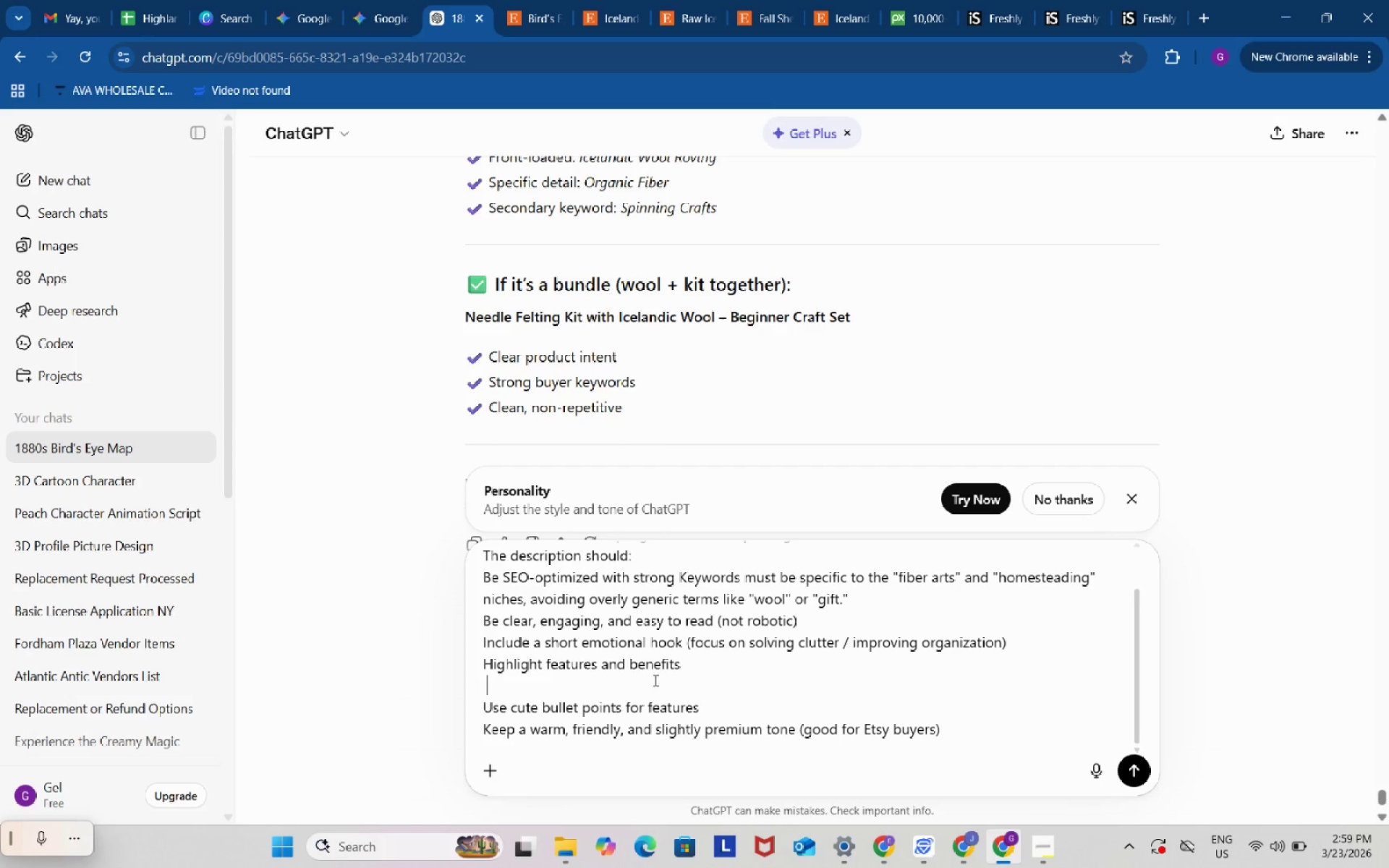 
key(Backspace)
 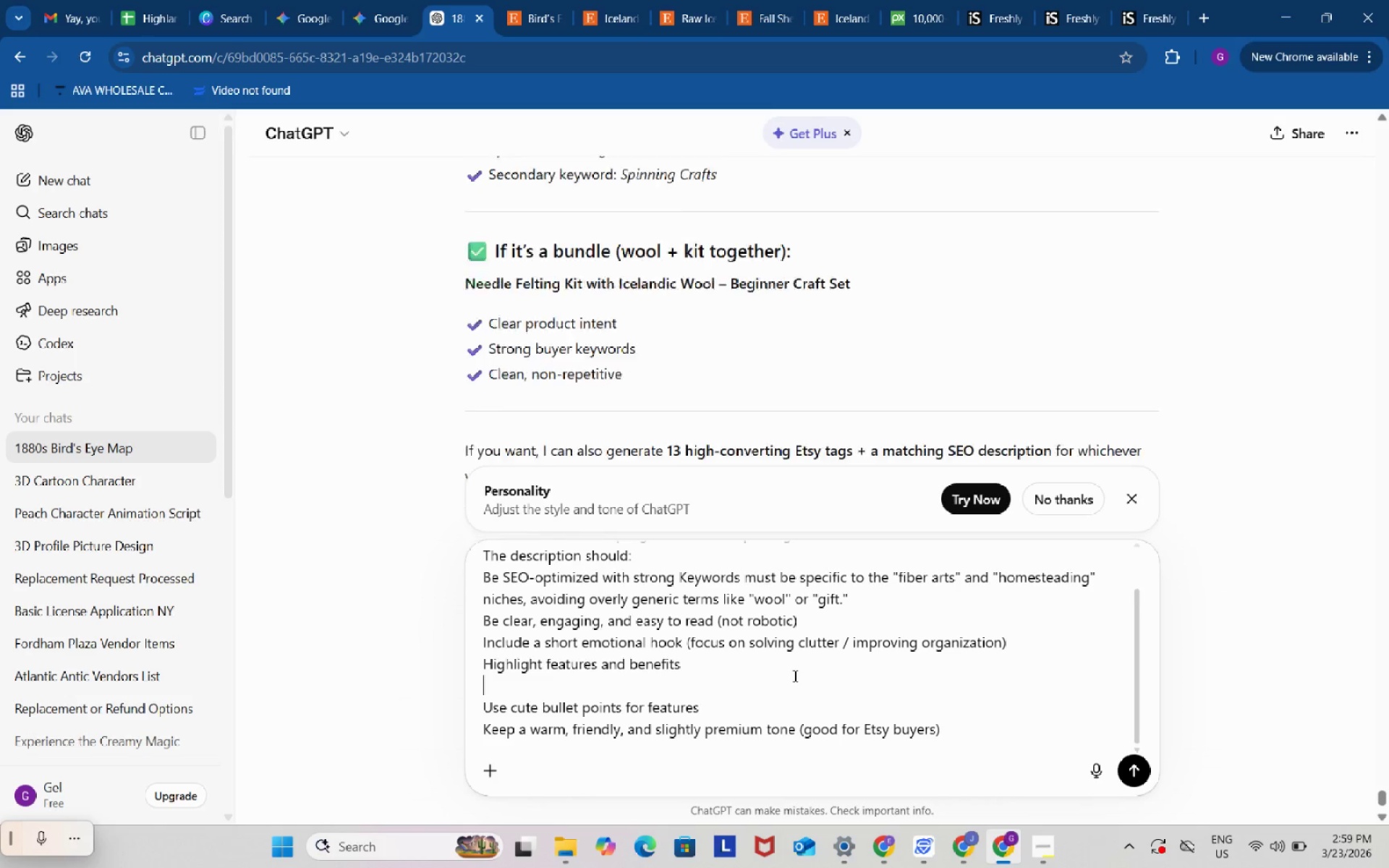 
scroll: coordinate [794, 676], scroll_direction: down, amount: 2.0
 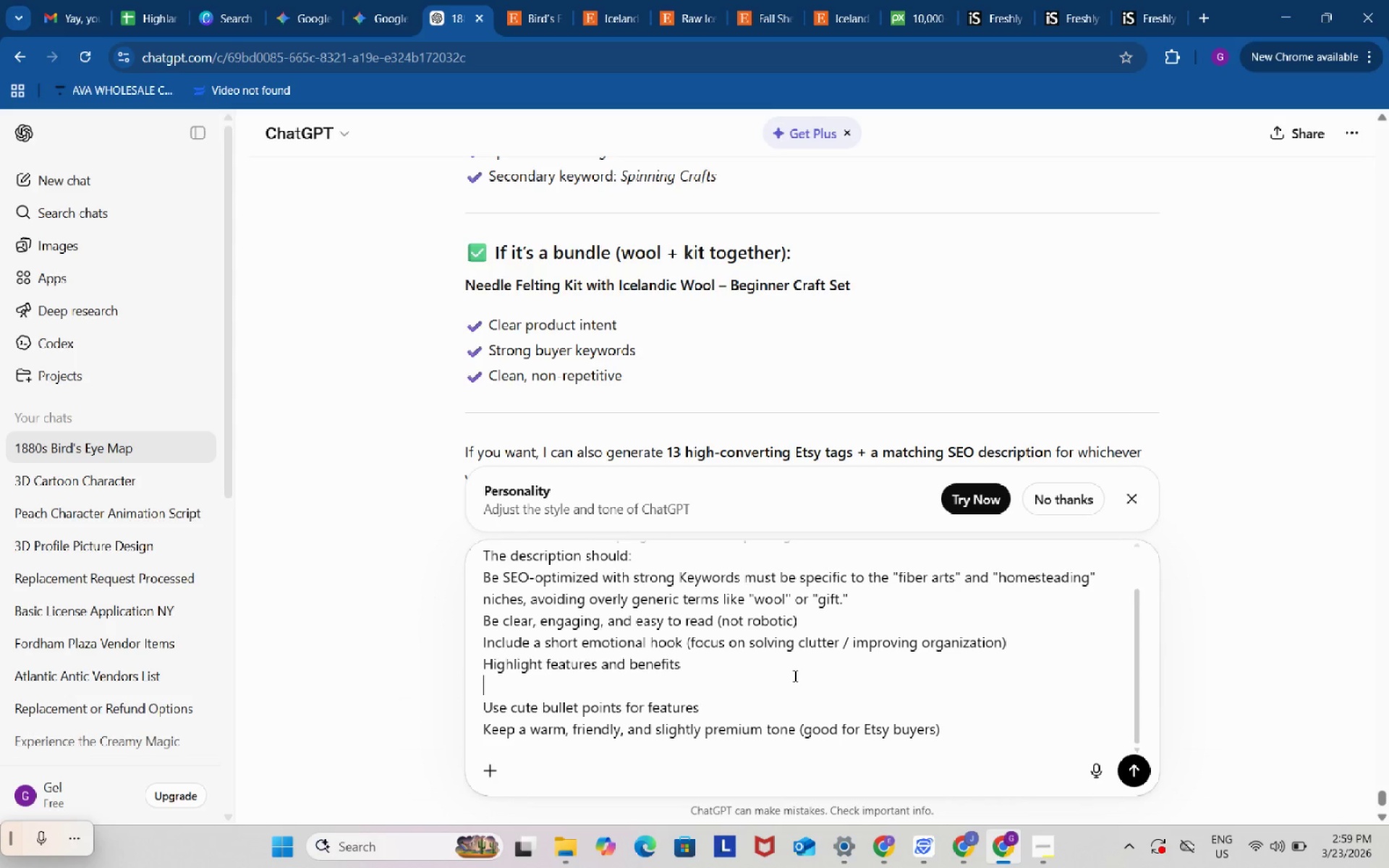 
key(Enter)
 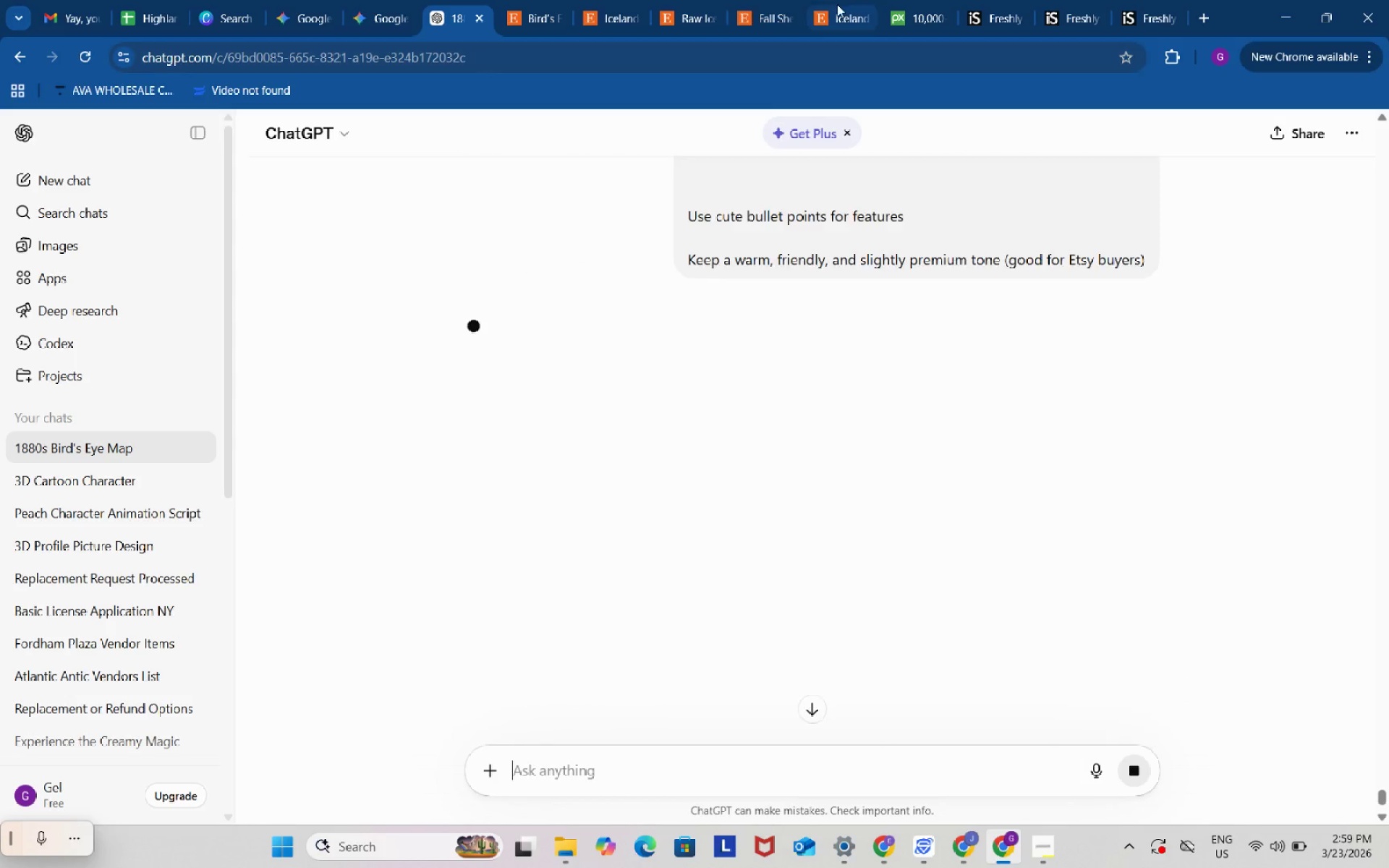 
left_click([837, 4])
 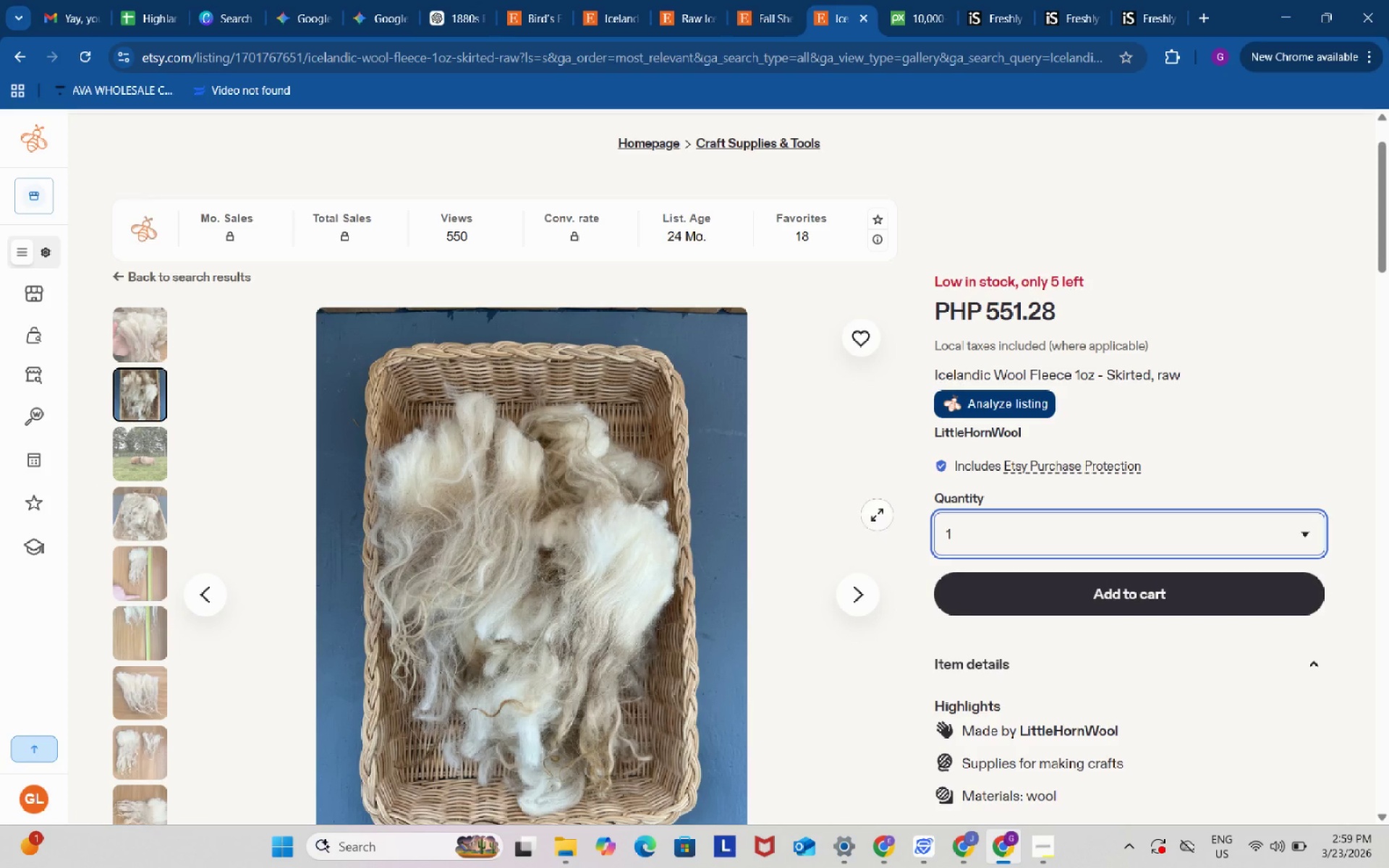 
scroll: coordinate [702, 451], scroll_direction: down, amount: 8.0
 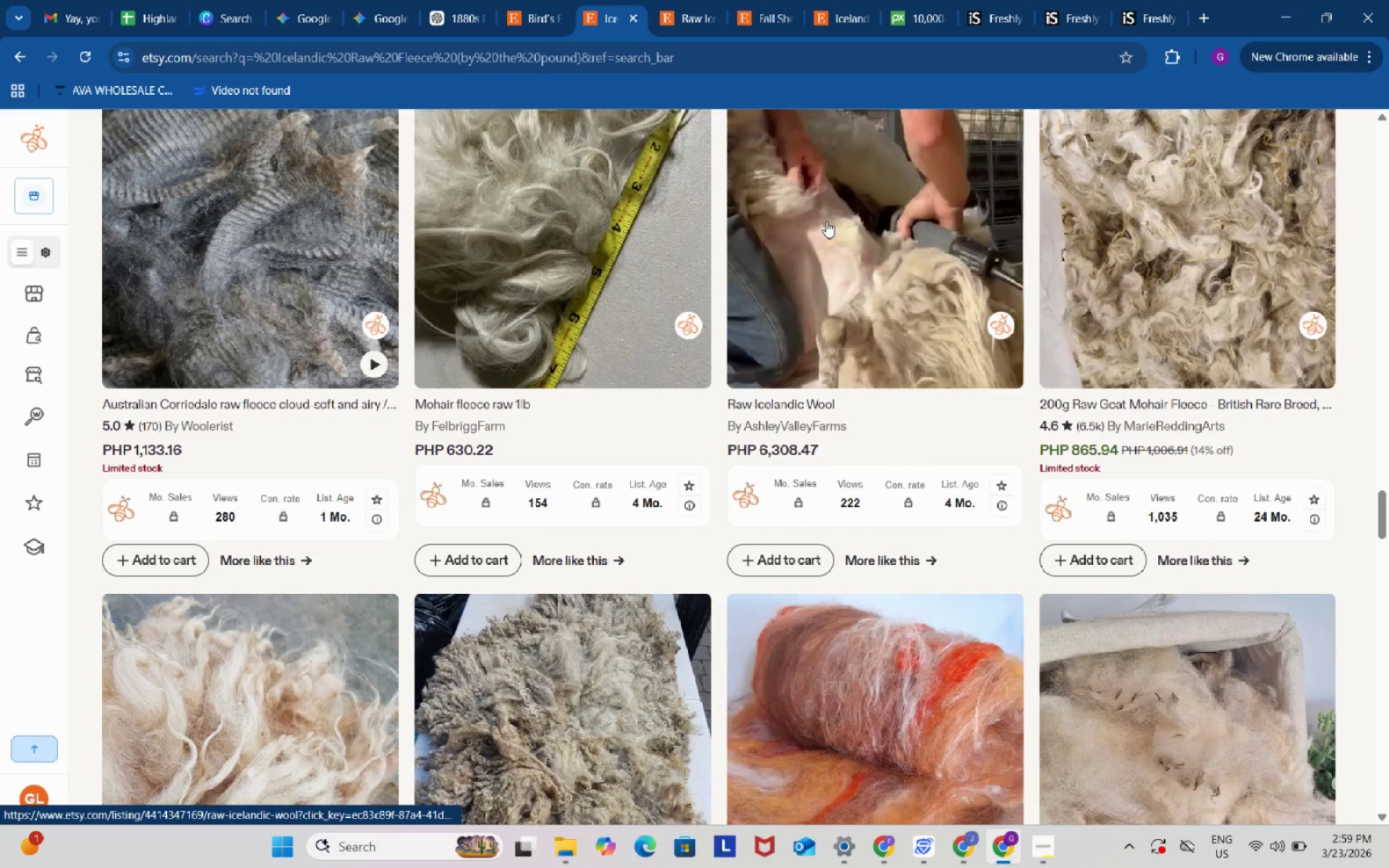 
right_click([826, 221])
 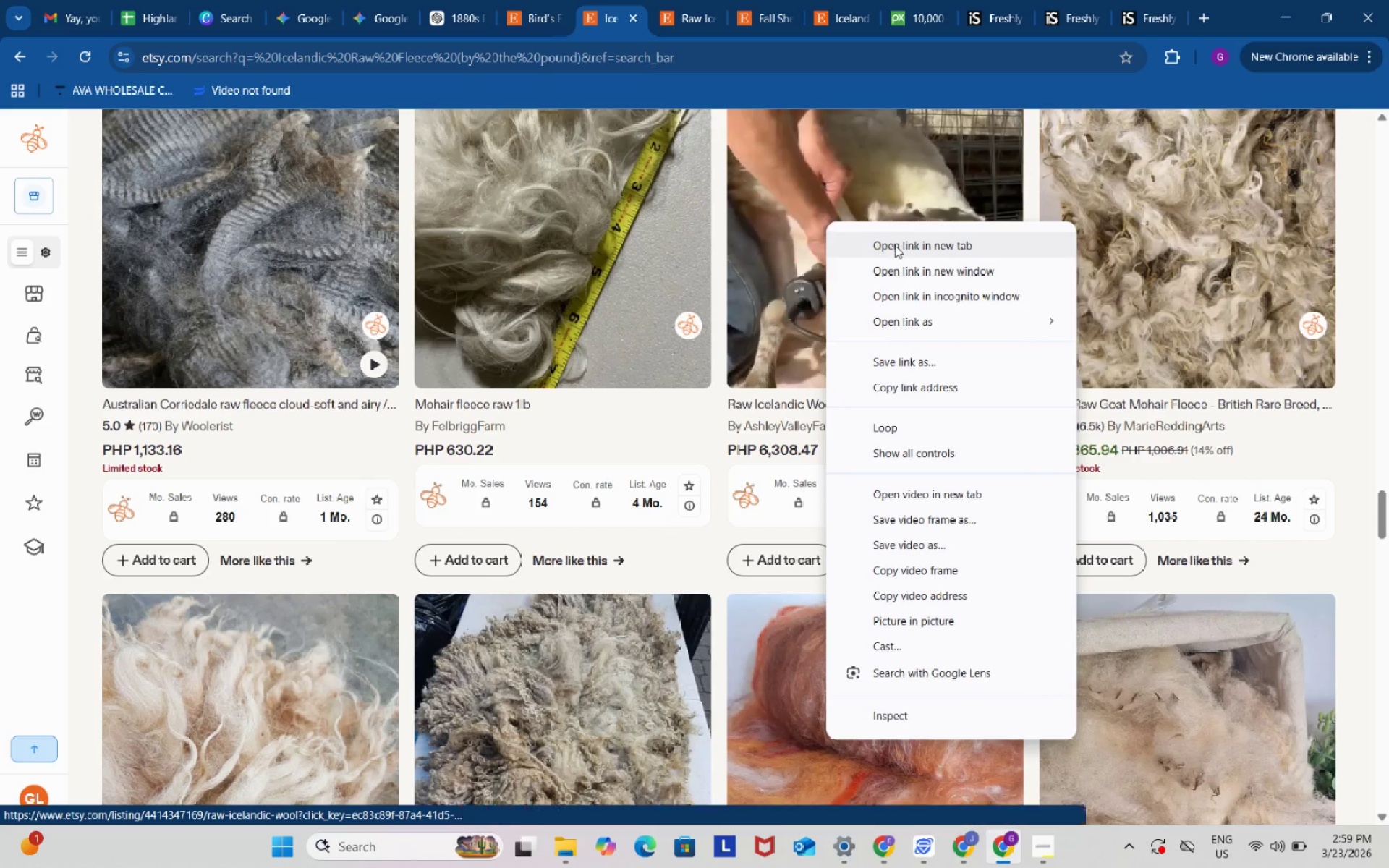 
left_click([895, 245])
 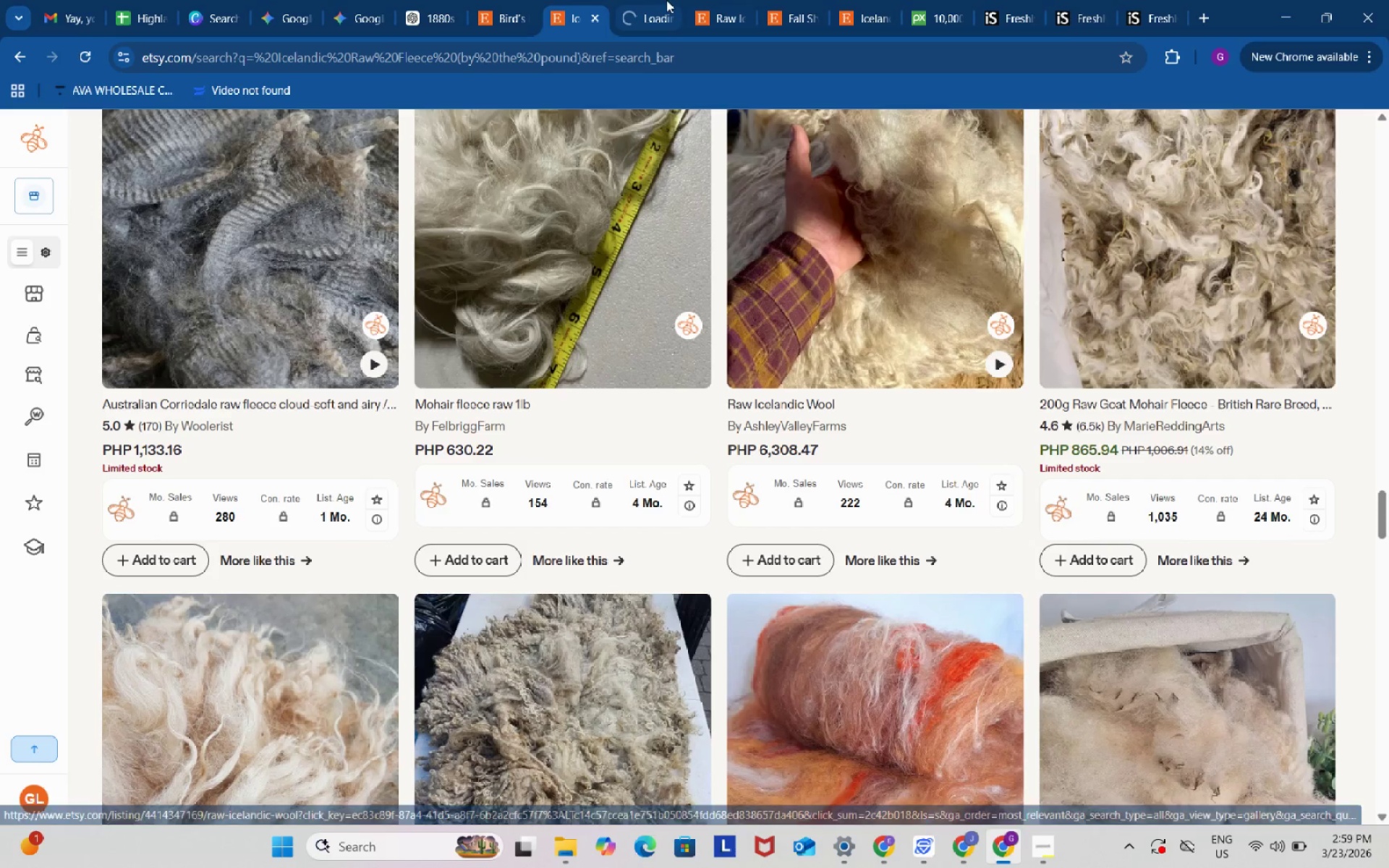 
left_click([666, 0])
 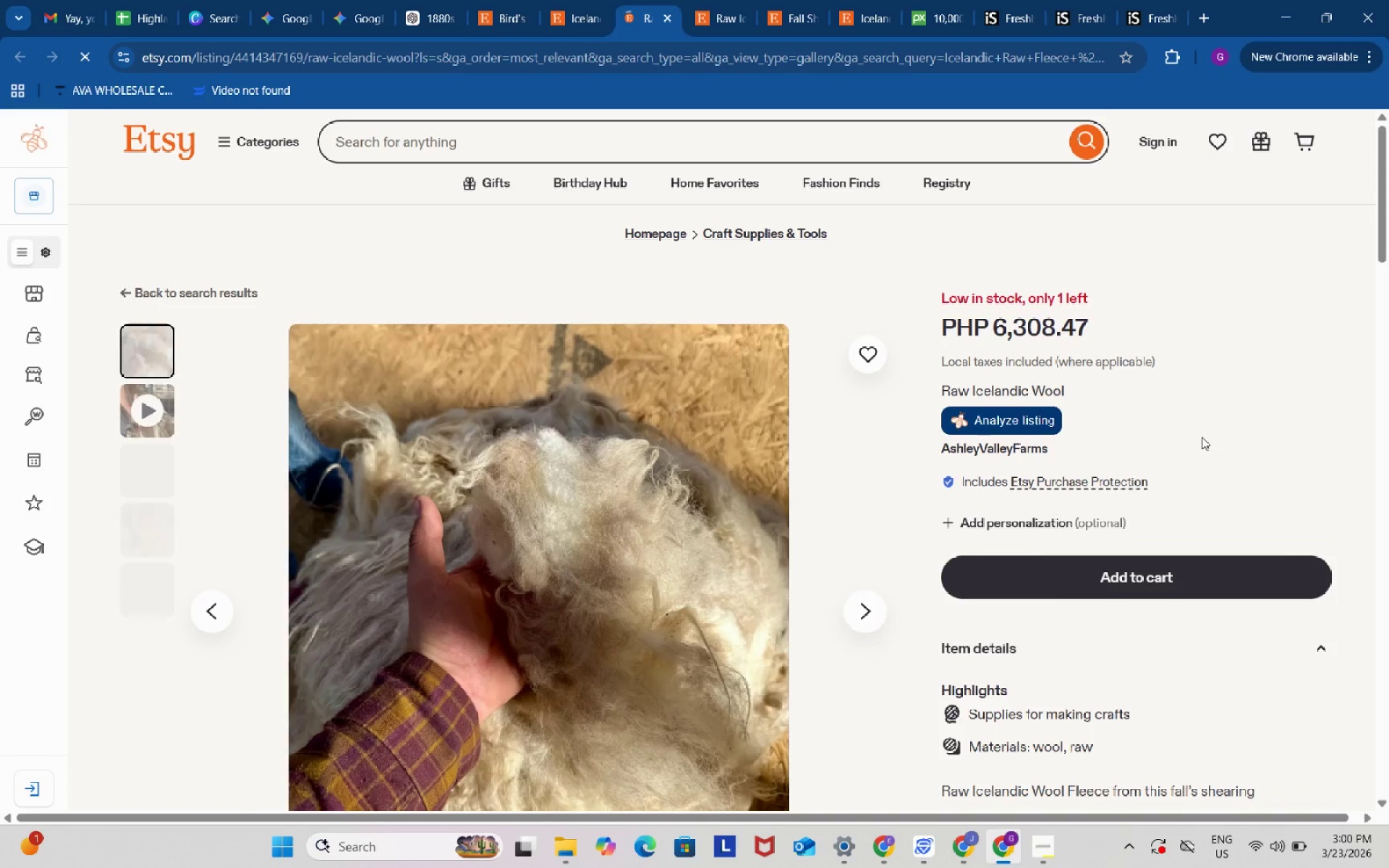 
scroll: coordinate [1180, 702], scroll_direction: down, amount: 18.0
 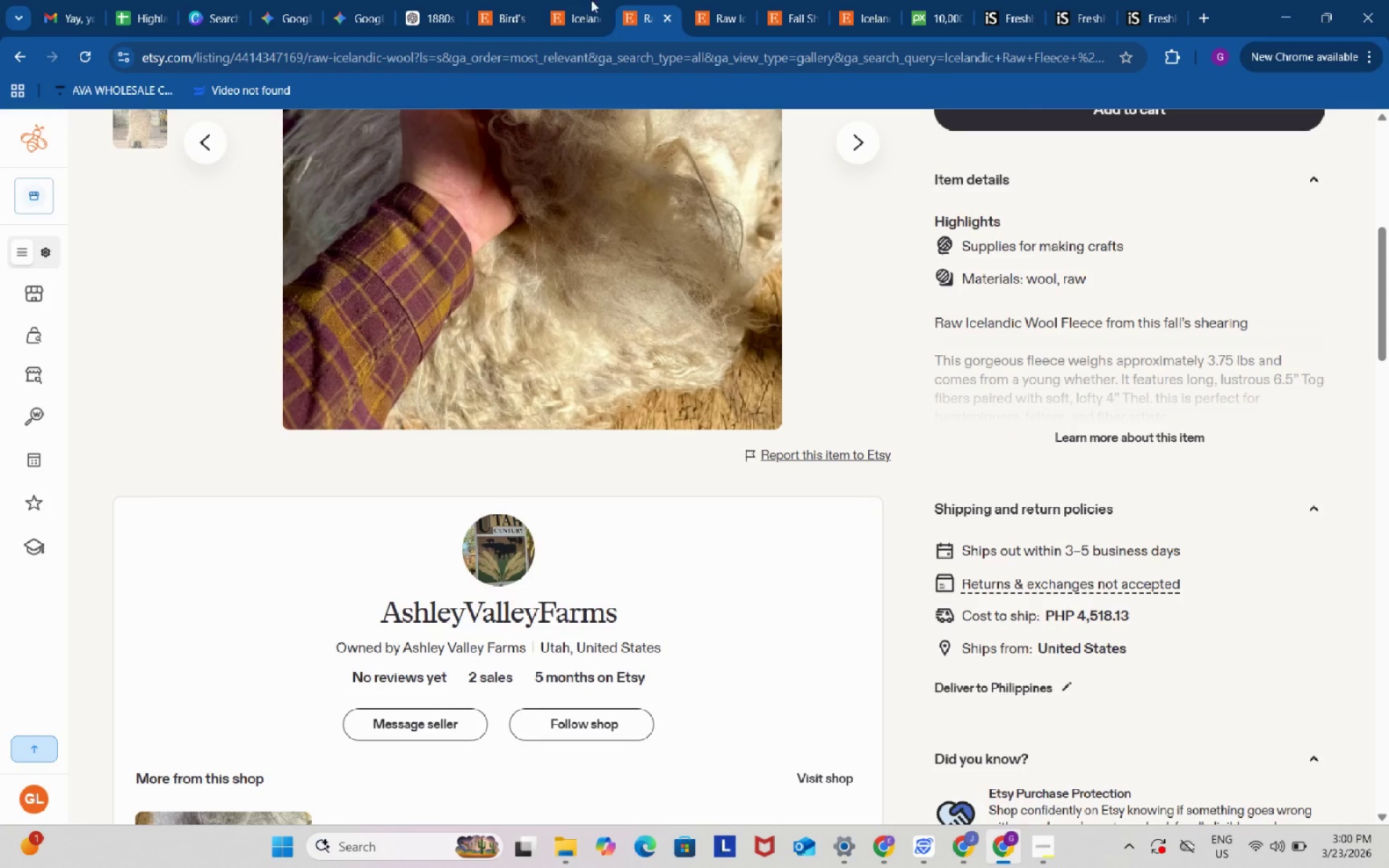 
left_click([574, 0])
 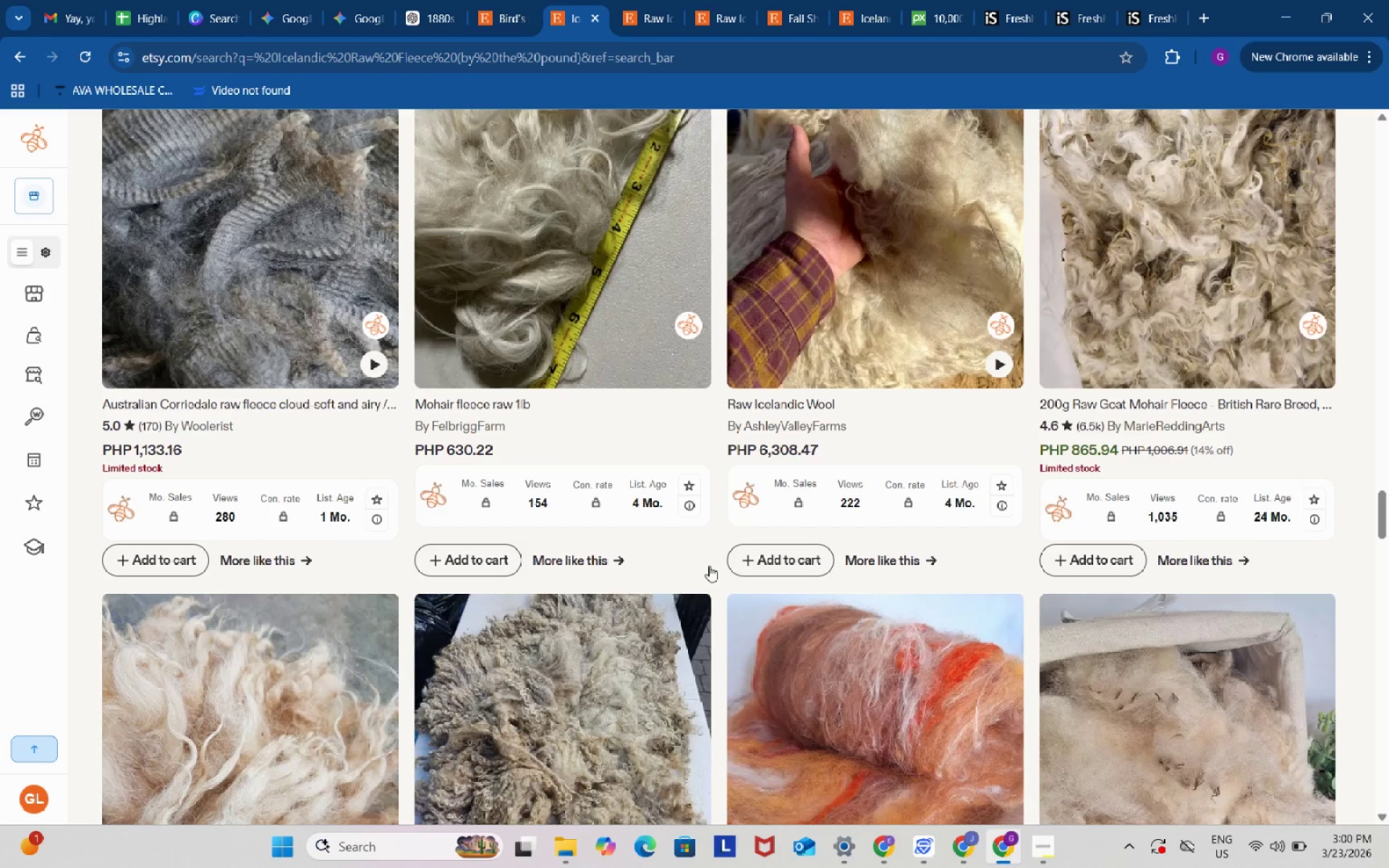 
scroll: coordinate [709, 566], scroll_direction: down, amount: 4.0
 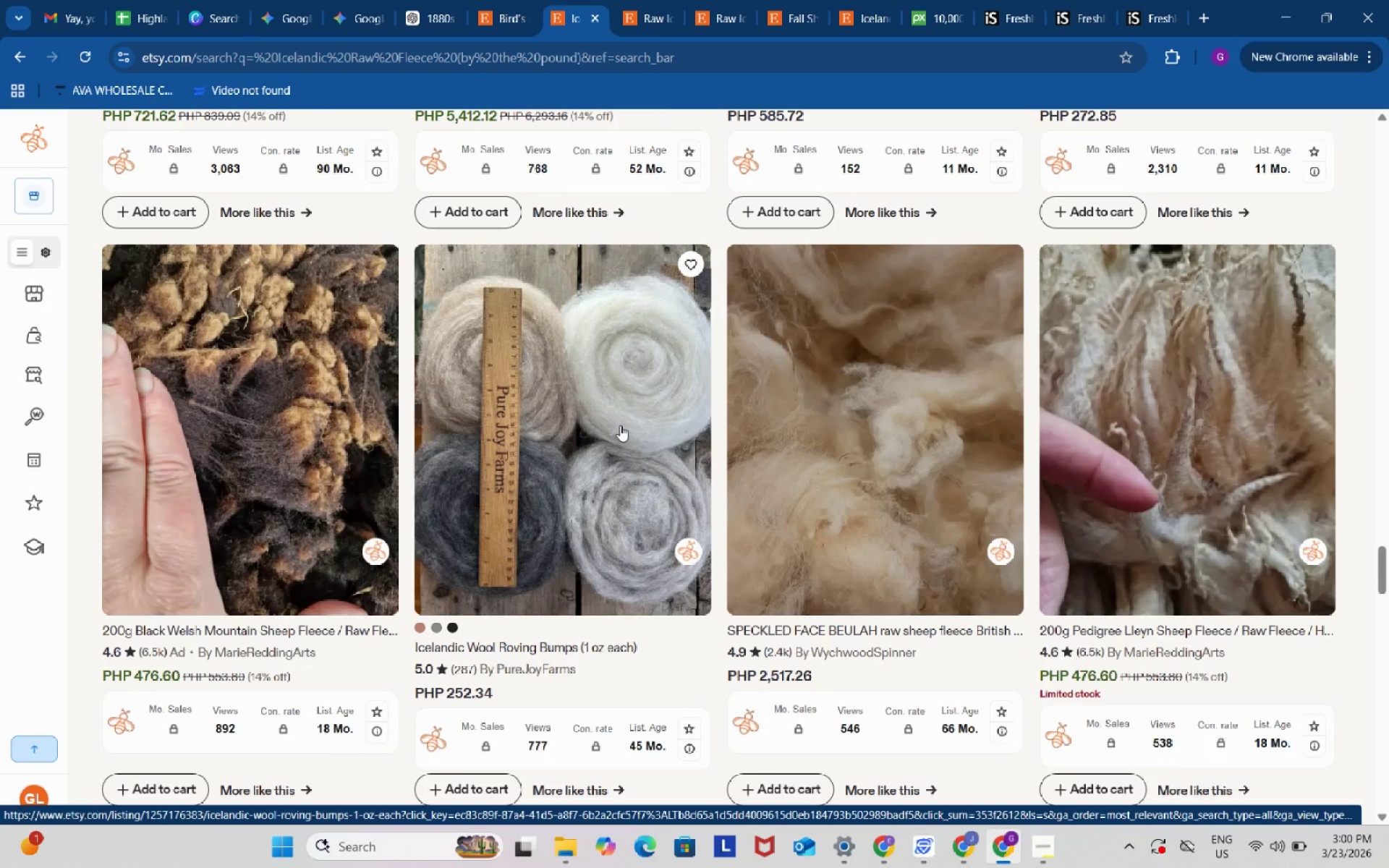 
wait(5.01)
 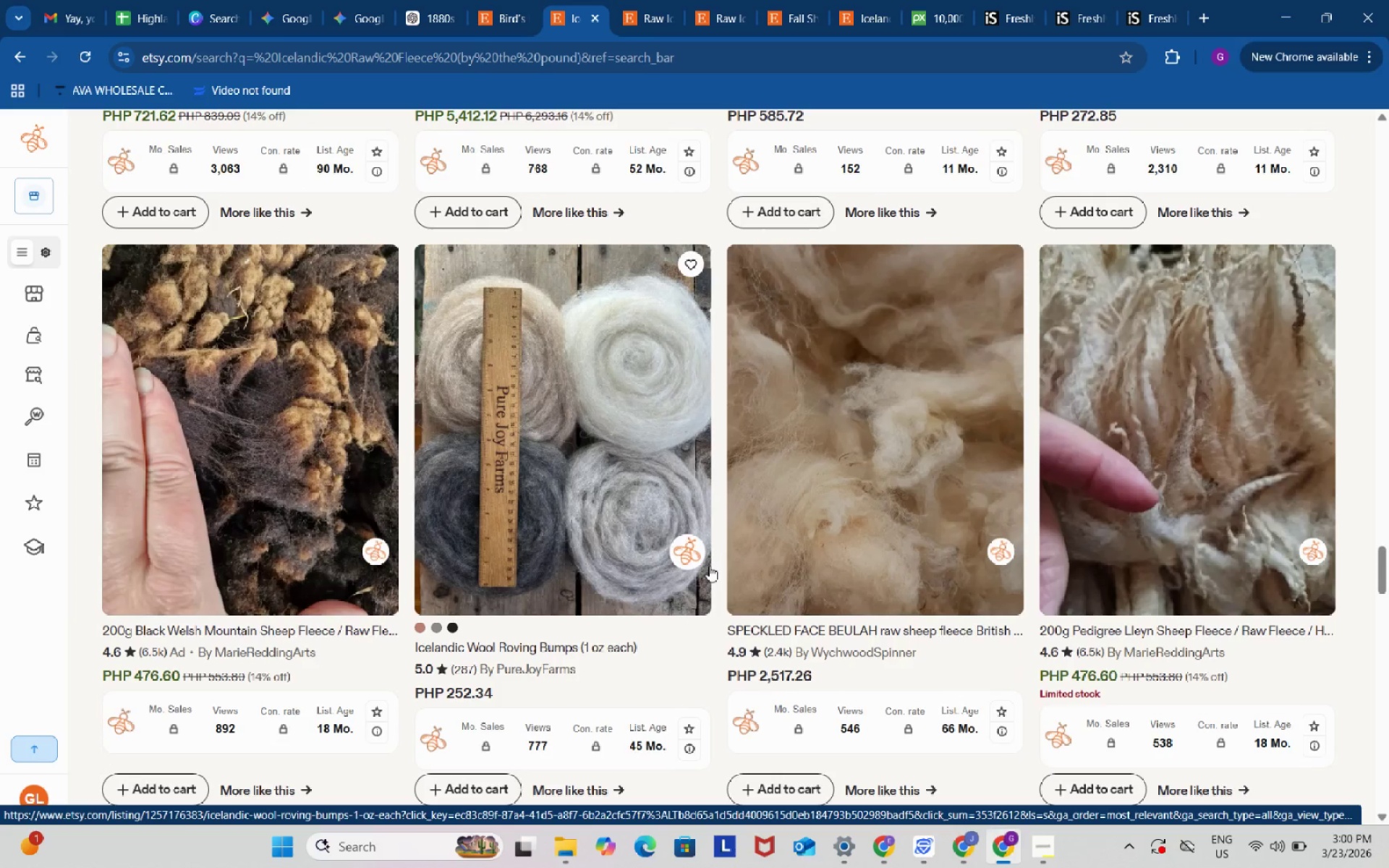 
scroll: coordinate [620, 425], scroll_direction: down, amount: 11.0